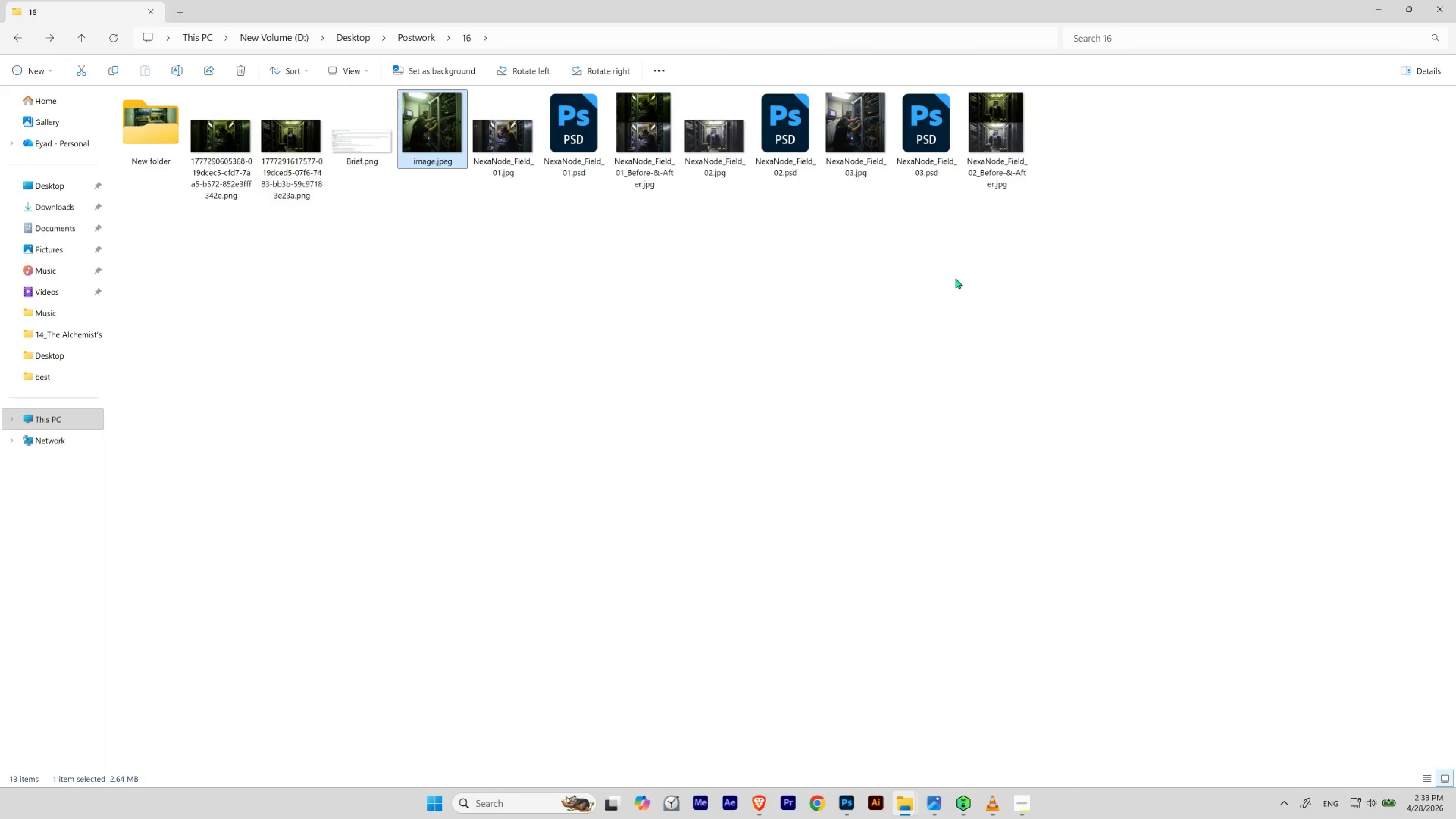 
left_click([955, 278])
 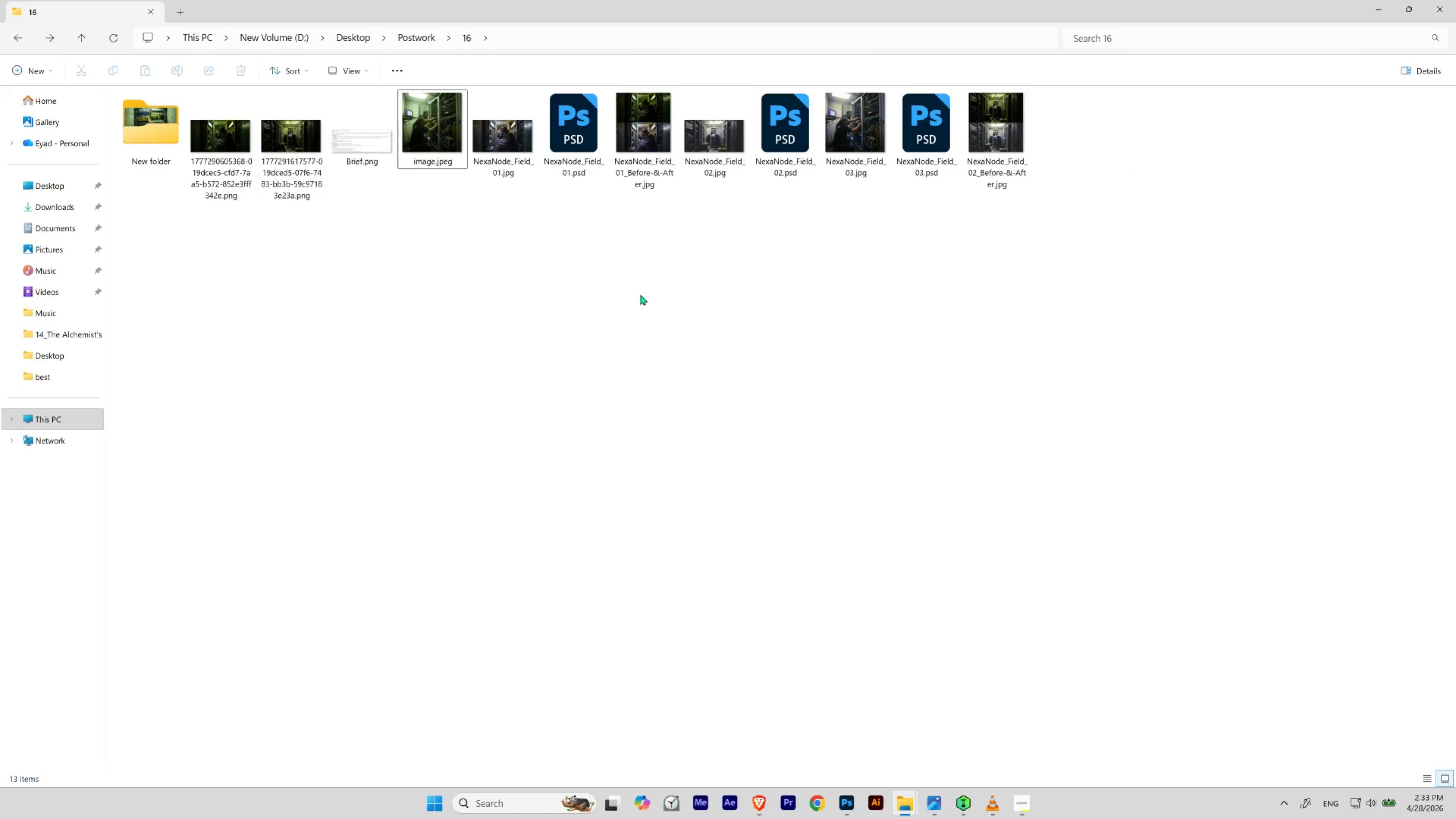 
left_click_drag(start_coordinate=[855, 152], to_coordinate=[696, 401])
 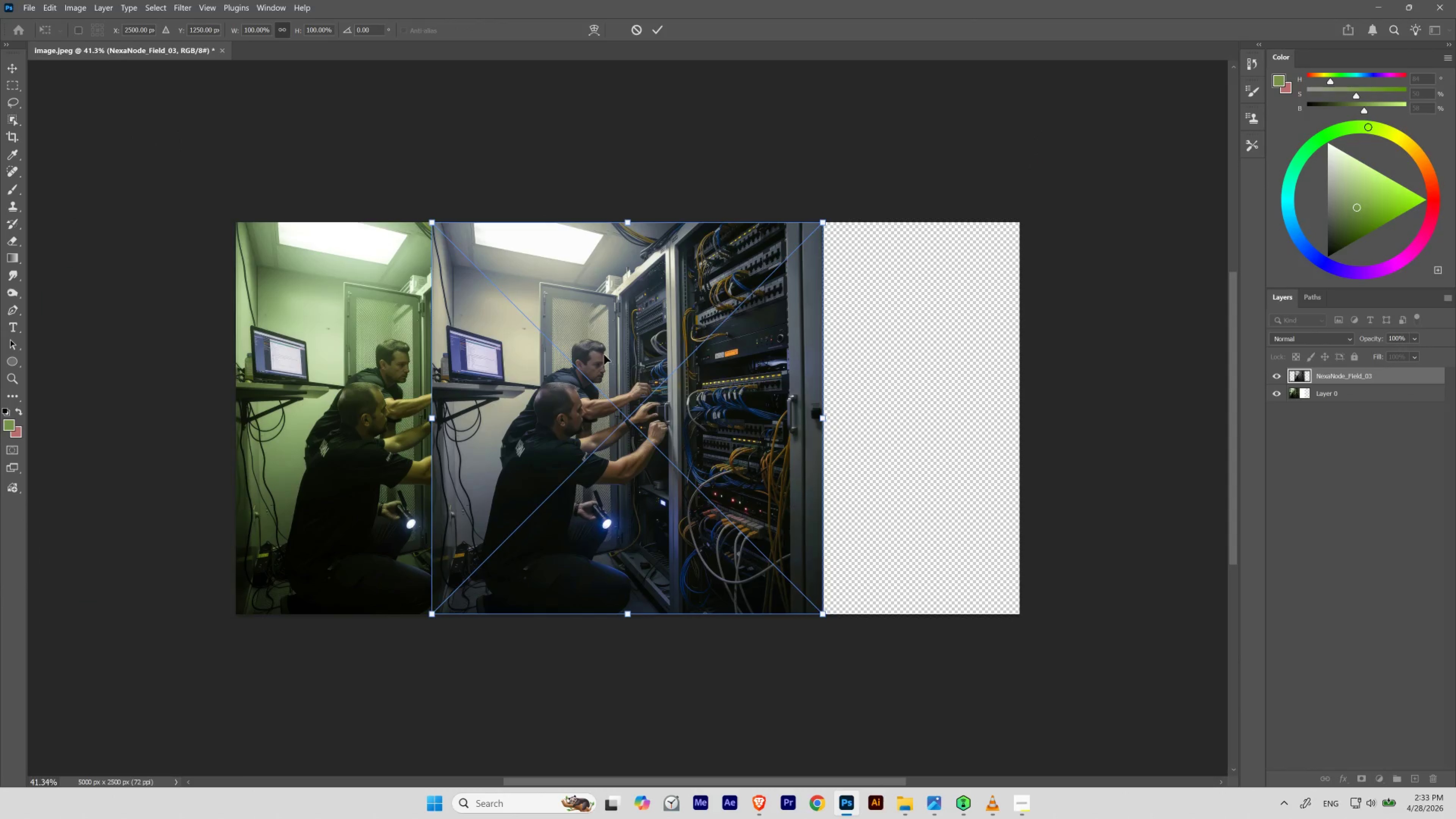 
left_click_drag(start_coordinate=[603, 353], to_coordinate=[810, 346])
 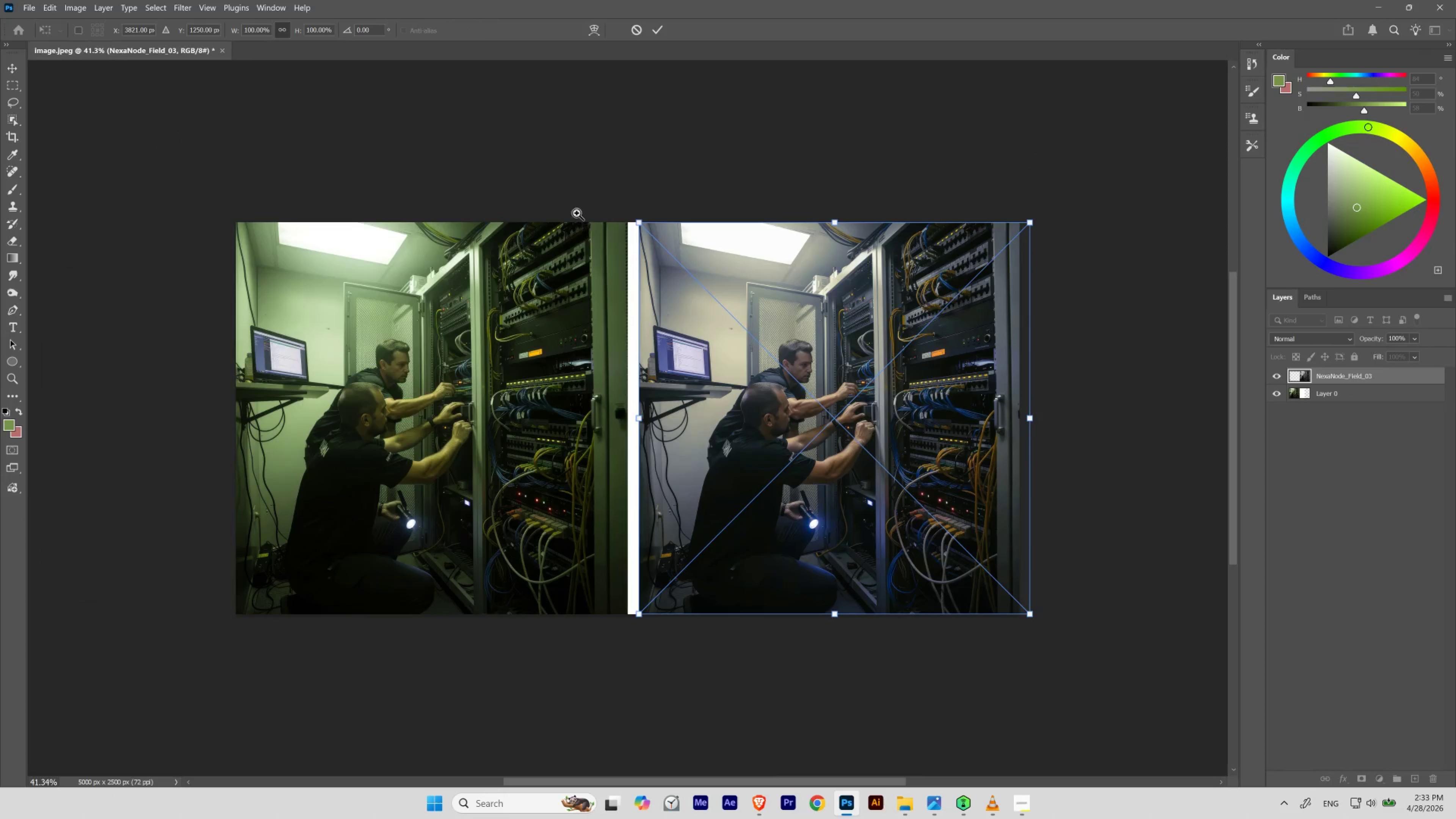 
hold_key(key=ShiftLeft, duration=1.64)
 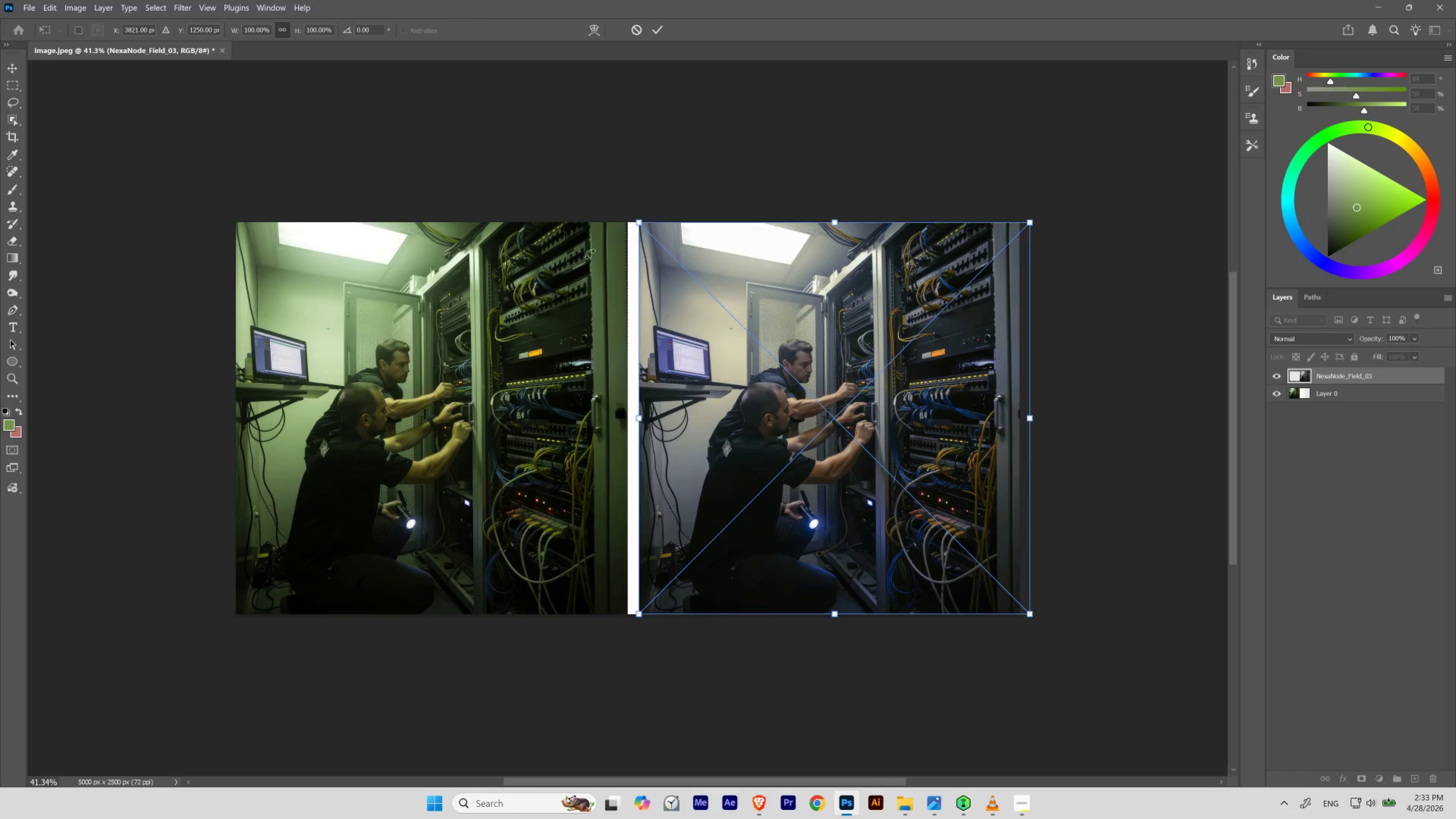 
hold_key(key=ControlLeft, duration=0.85)
 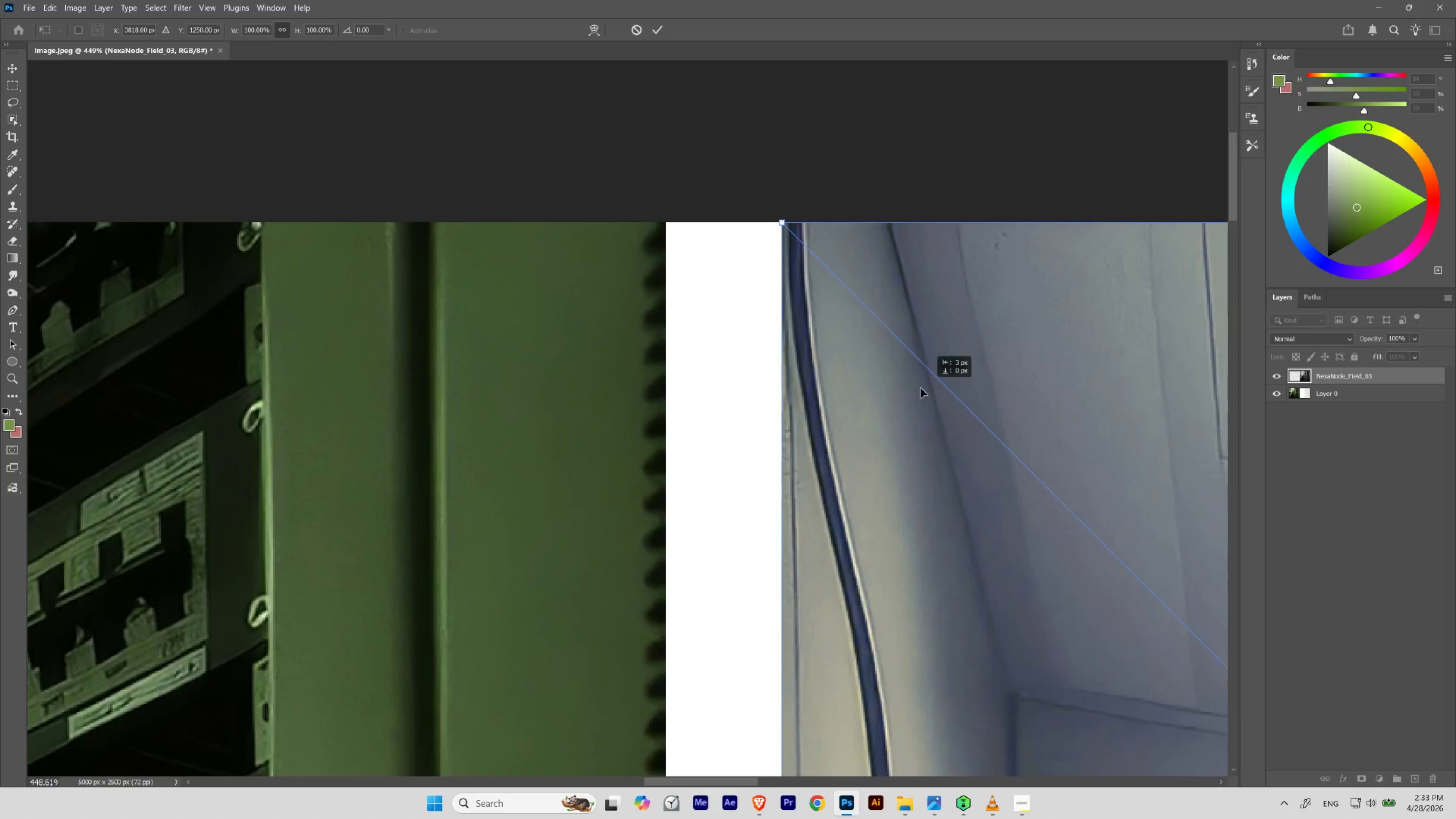 
hold_key(key=Space, duration=0.79)
 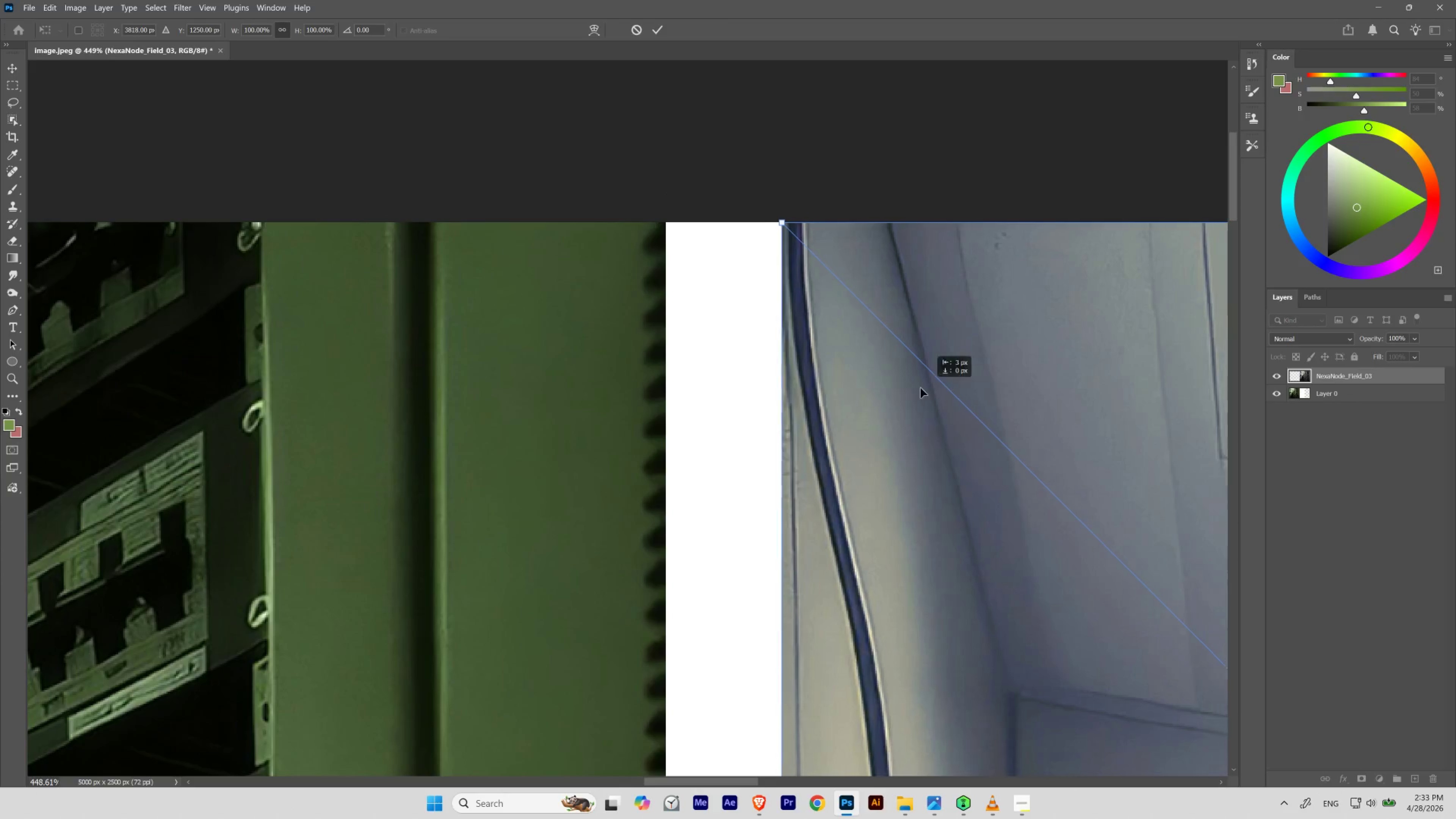 
left_click_drag(start_coordinate=[624, 193], to_coordinate=[701, 231])
 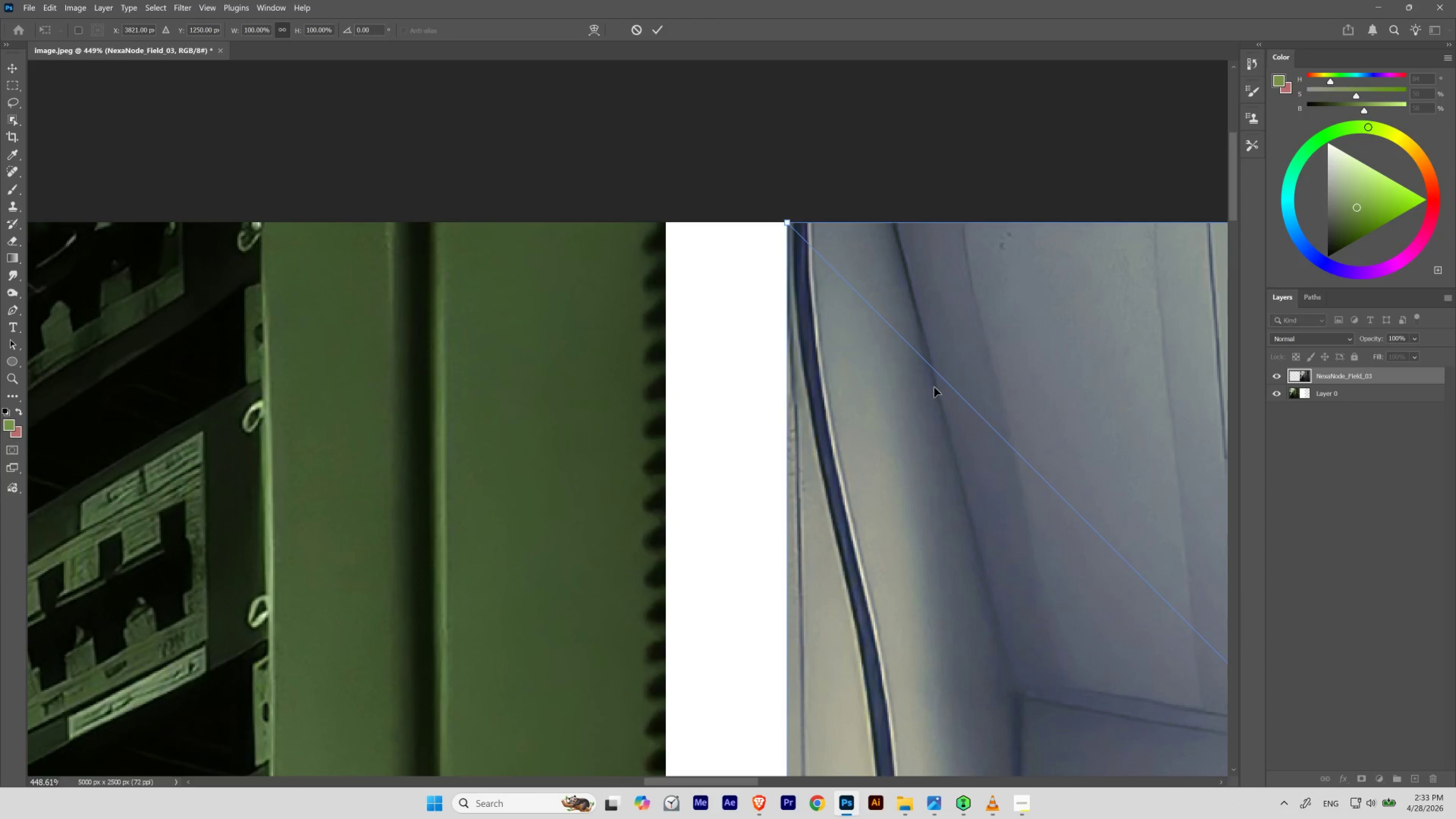 
left_click_drag(start_coordinate=[933, 387], to_coordinate=[812, 384])
 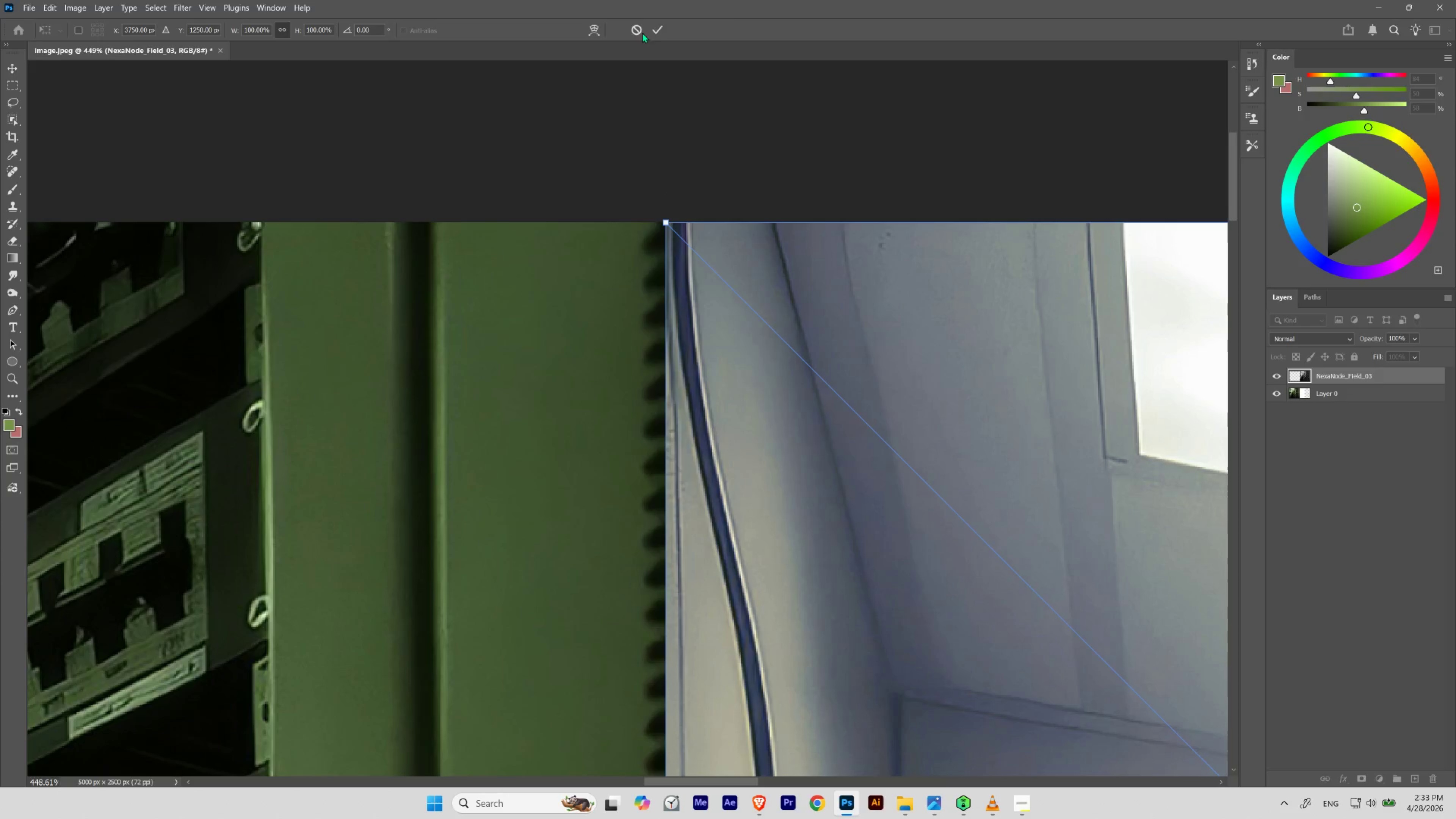 
hold_key(key=ShiftLeft, duration=2.4)
 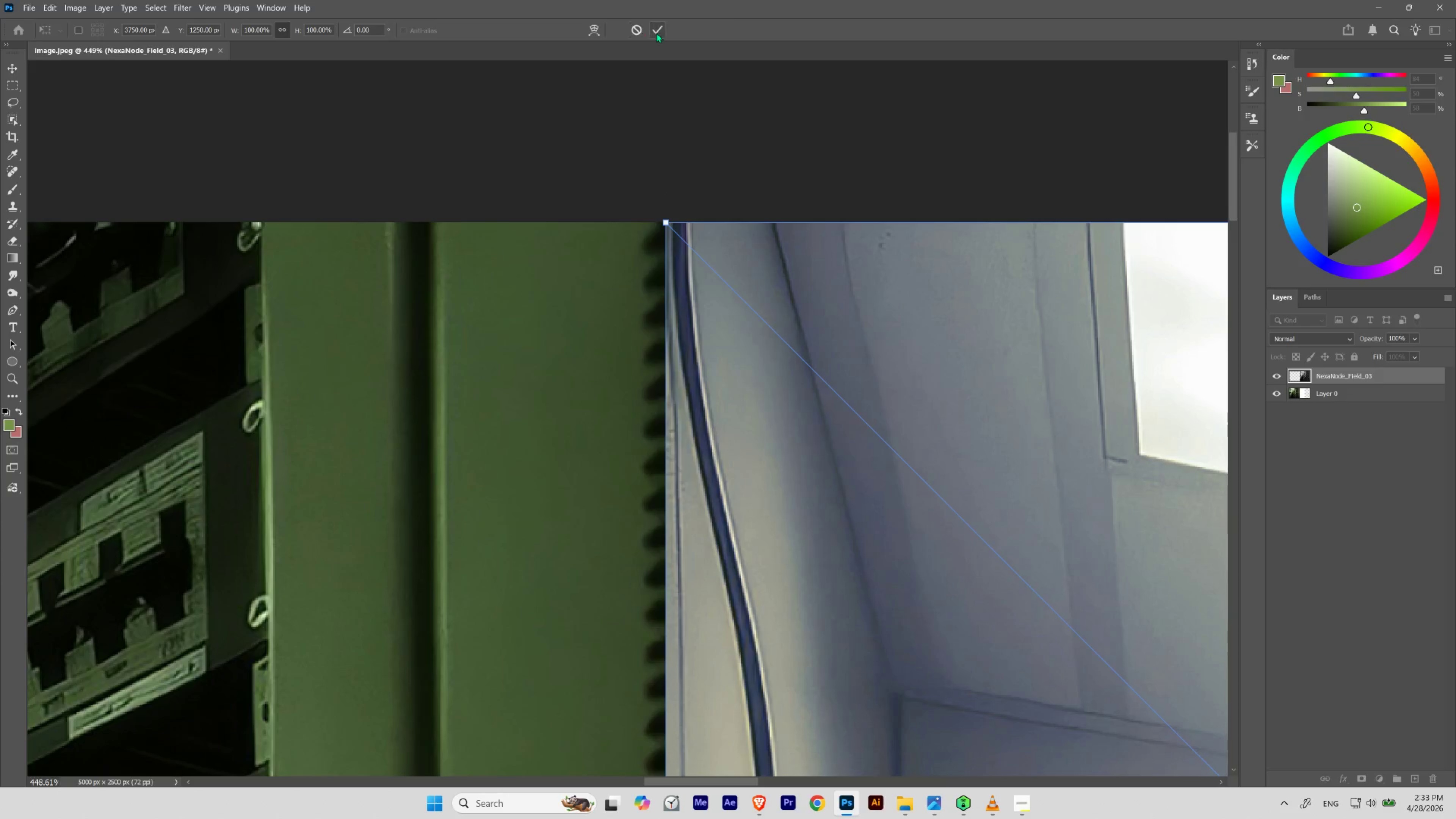 
left_click([656, 32])
 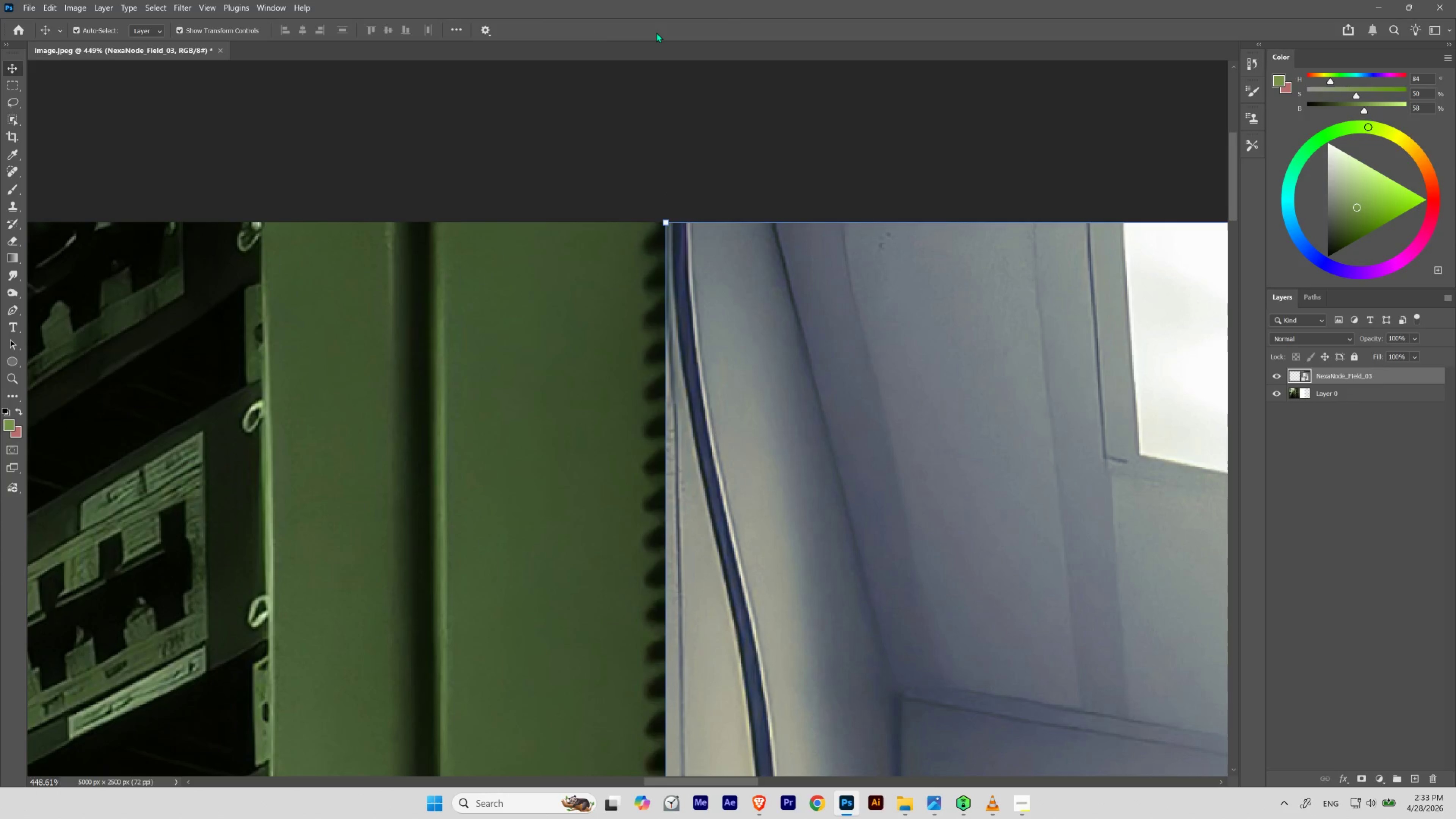 
key(Control+0)
 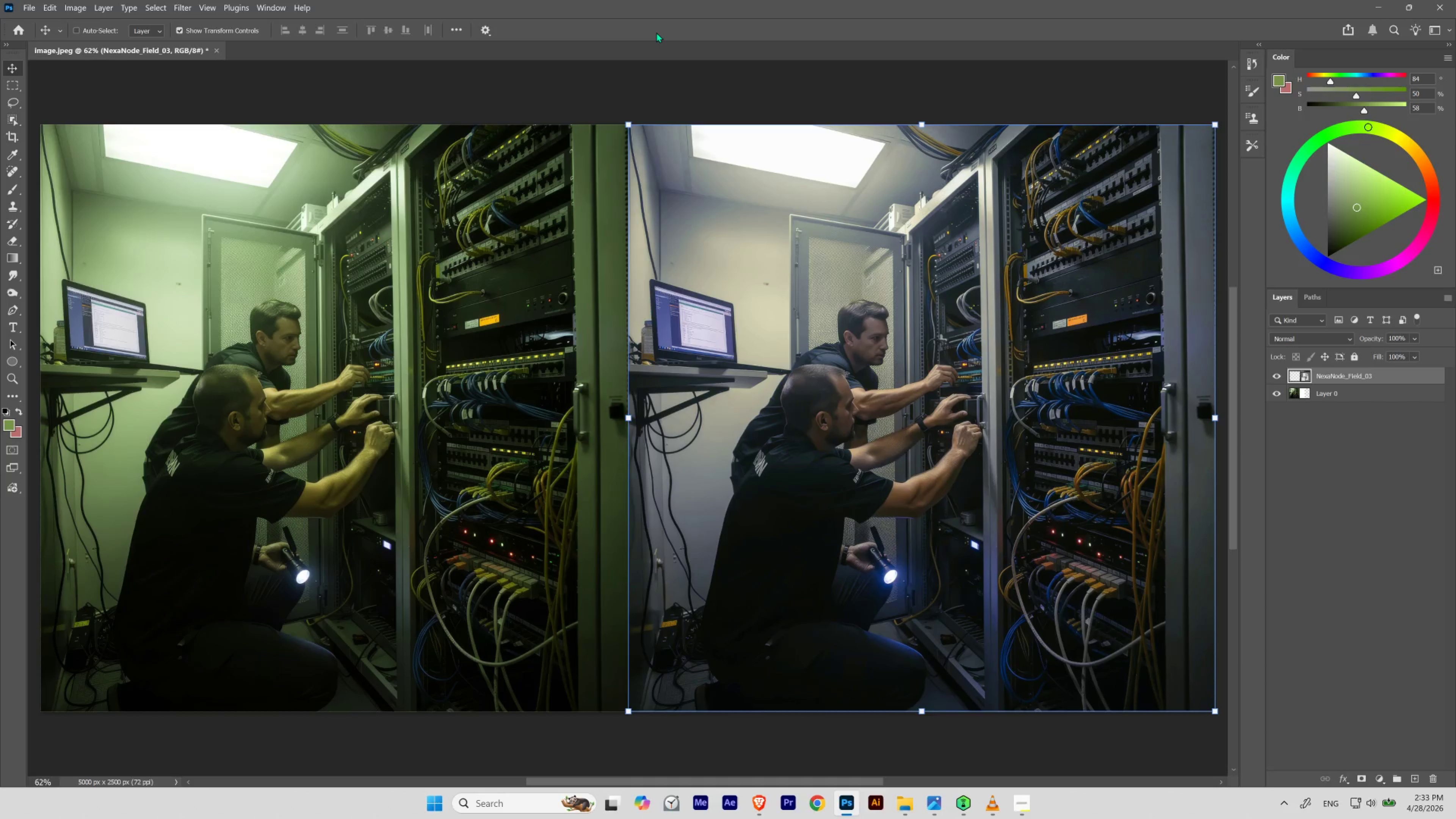 
key(Control+H)
 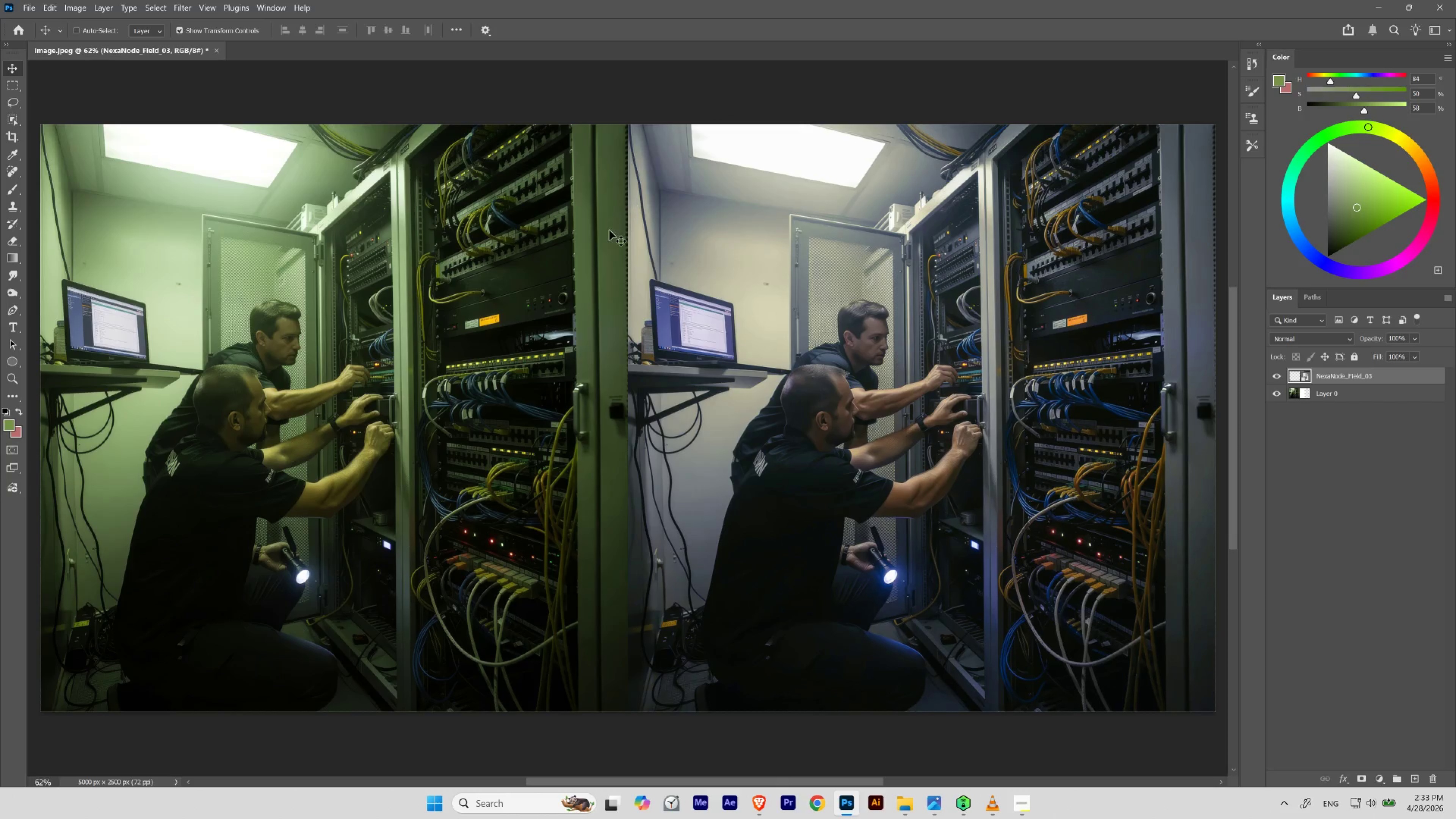 
hold_key(key=Space, duration=1.49)
 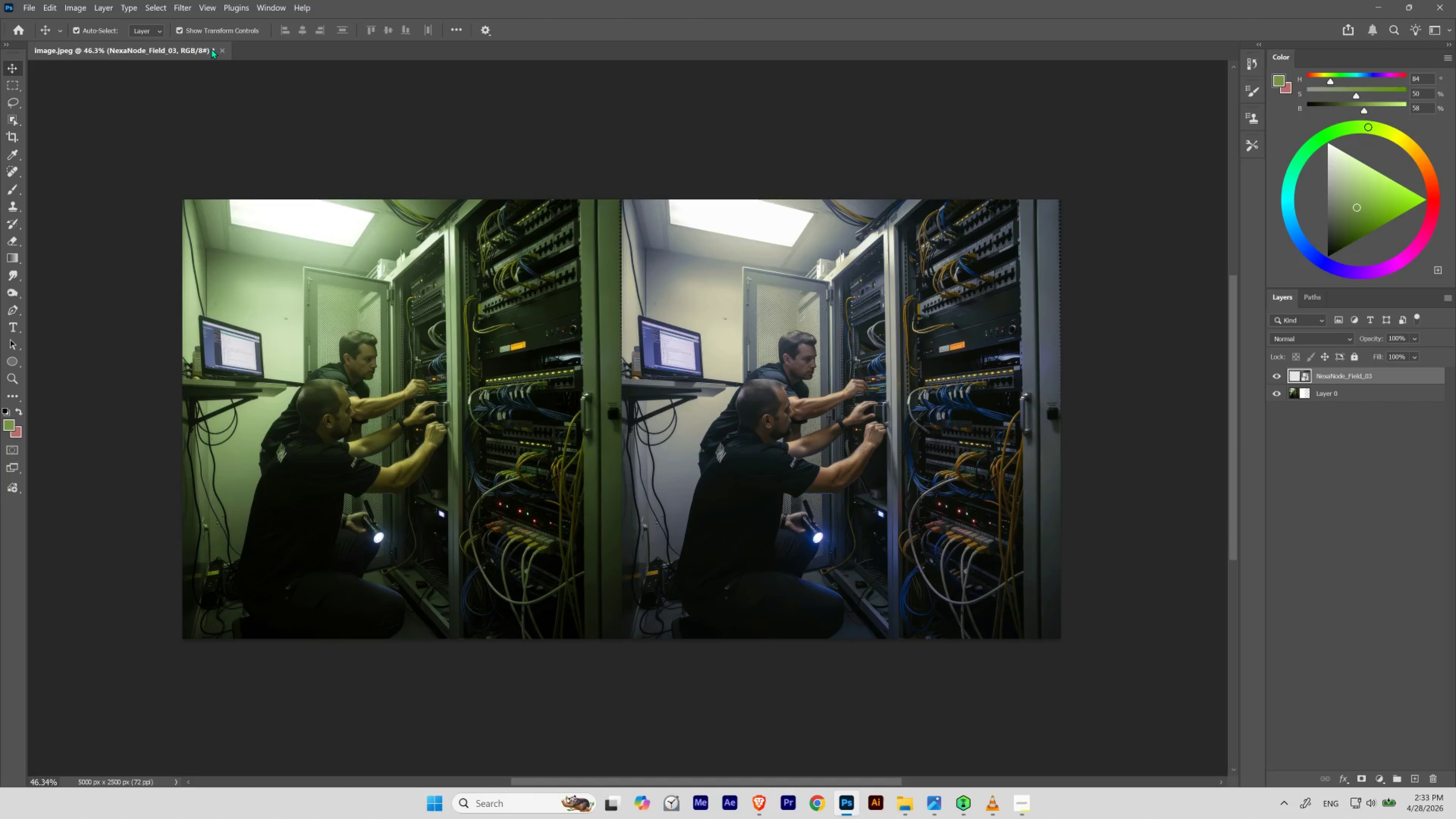 
left_click_drag(start_coordinate=[577, 373], to_coordinate=[565, 387])
 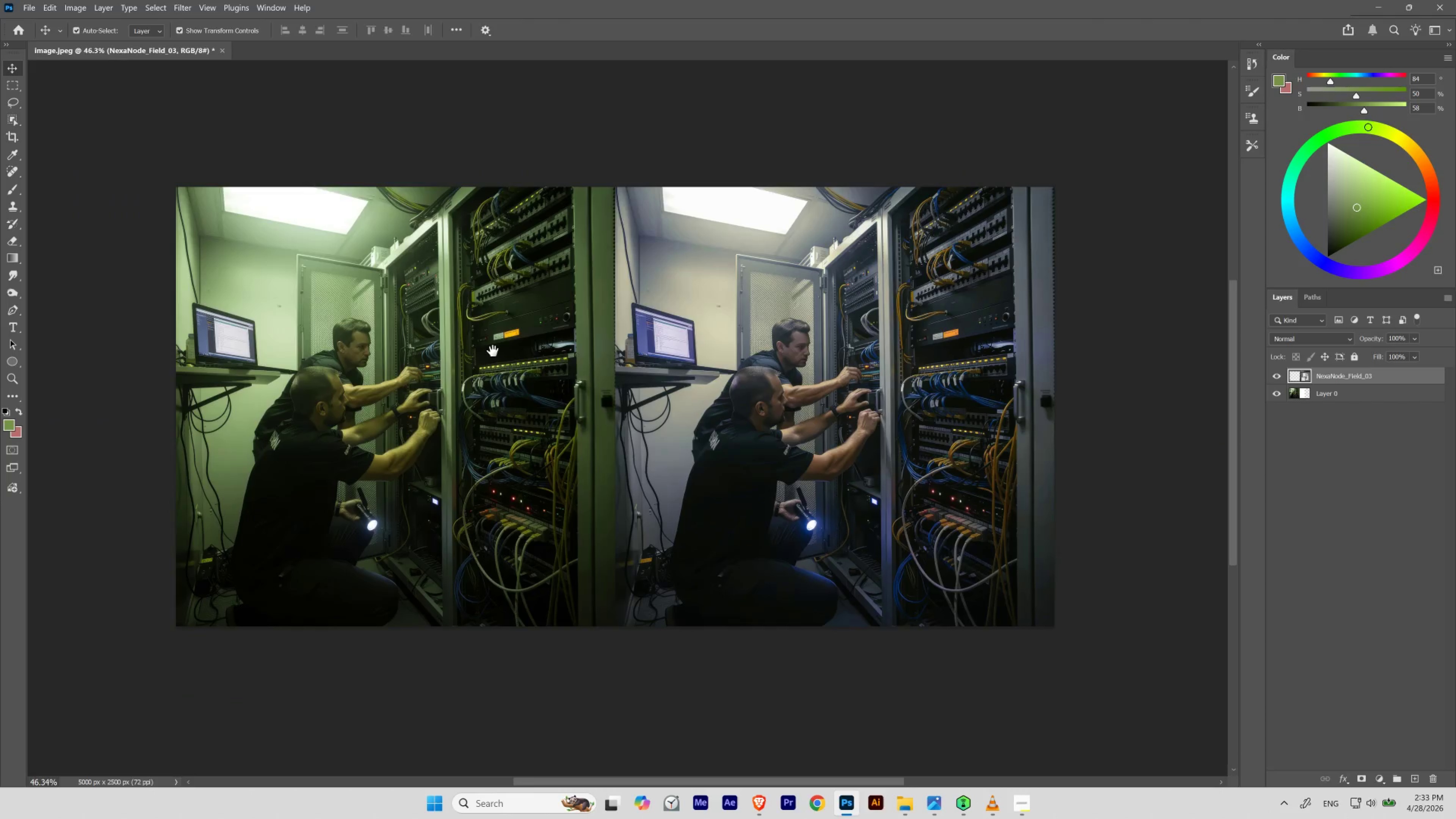 
left_click_drag(start_coordinate=[493, 351], to_coordinate=[499, 363])
 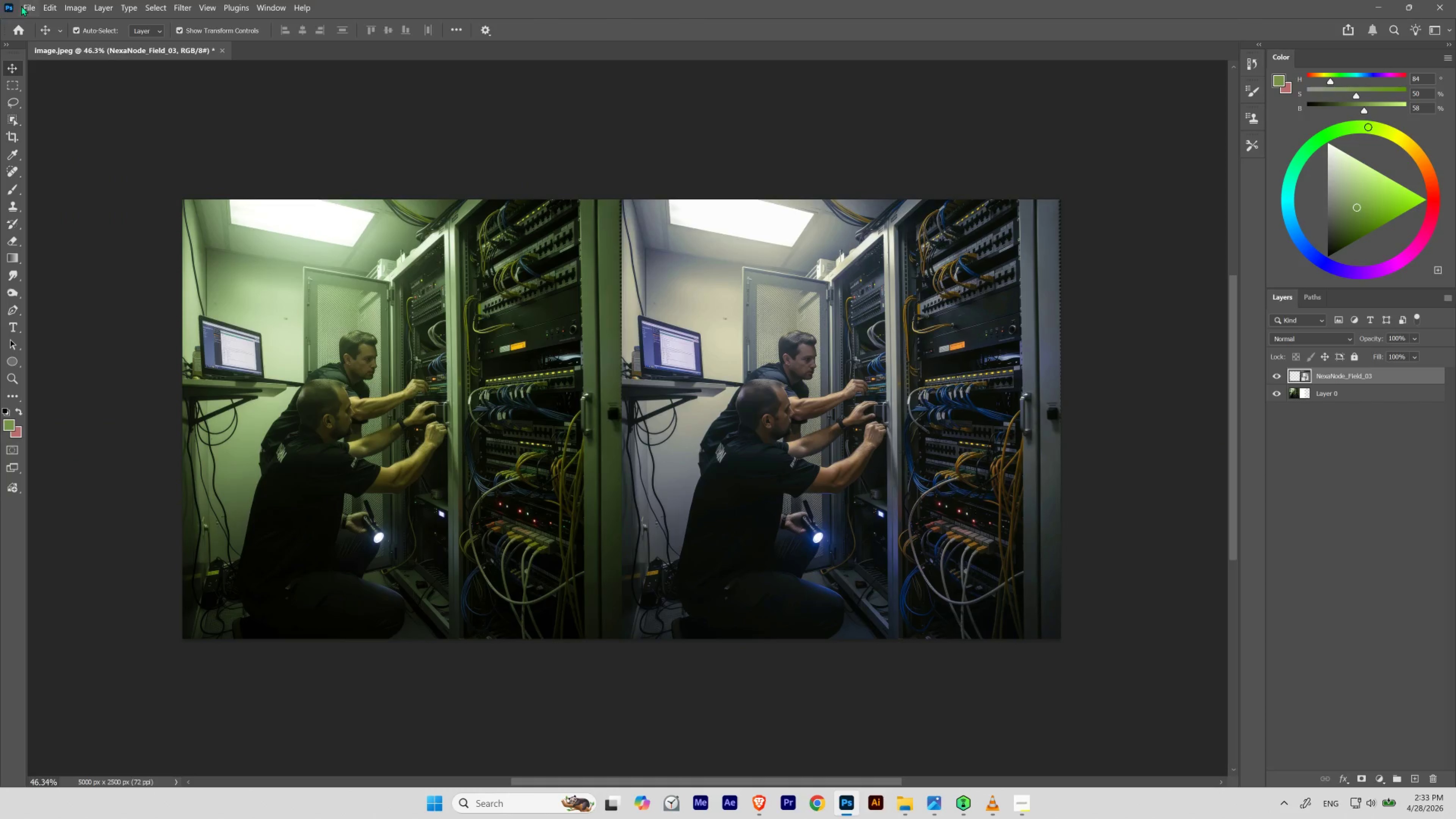 
left_click([28, 3])
 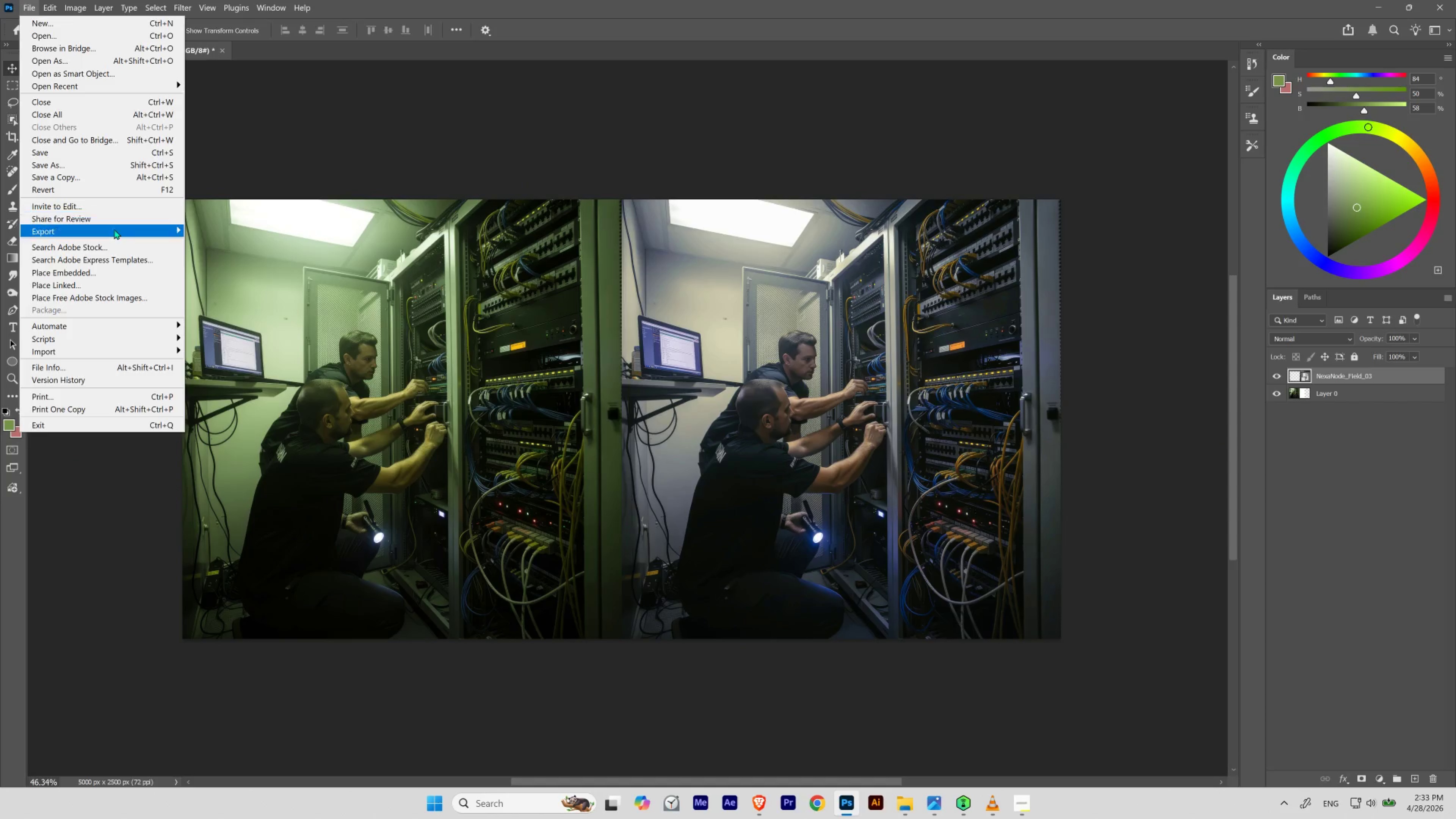 
left_click([114, 229])
 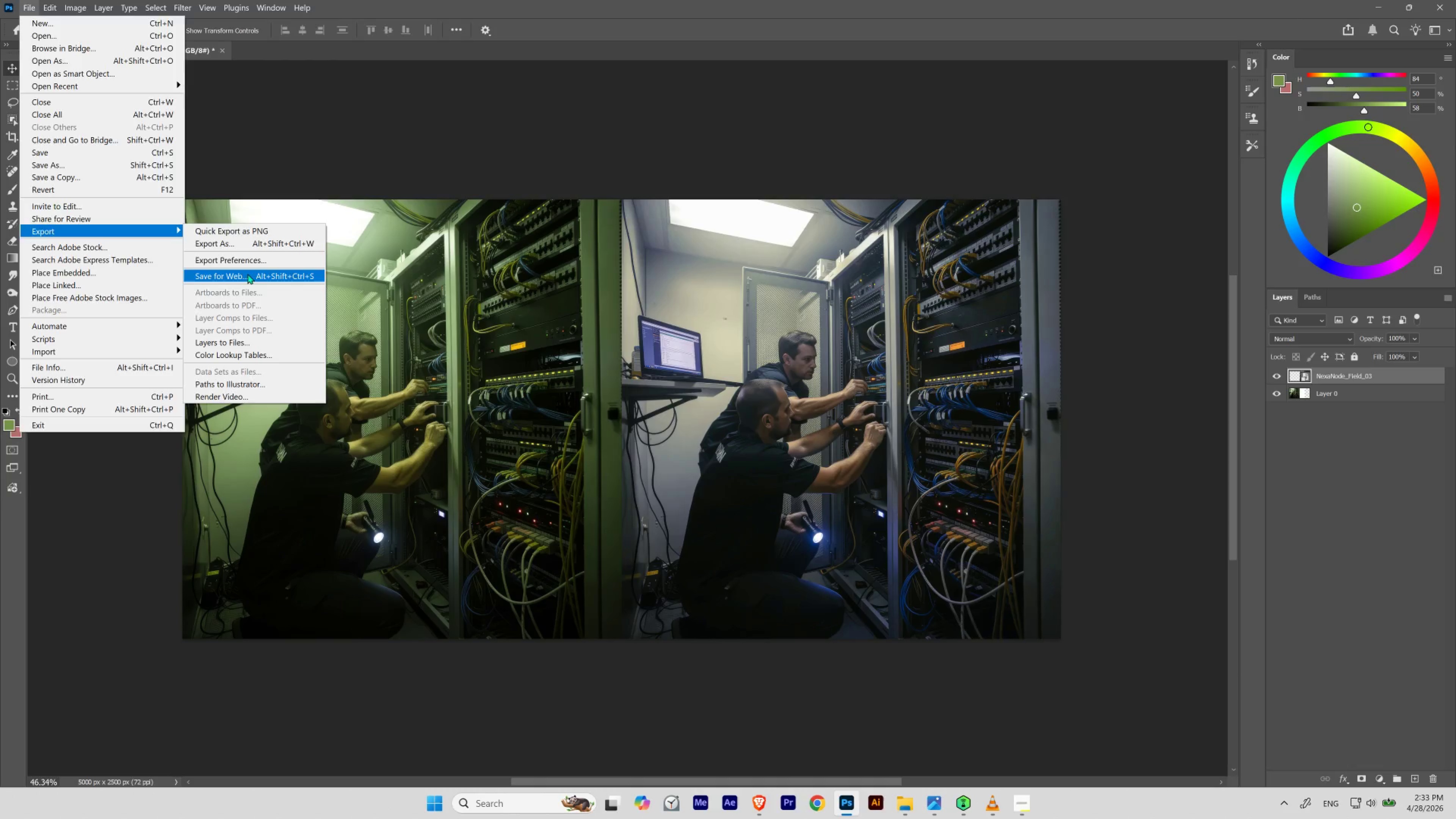 
left_click([248, 274])
 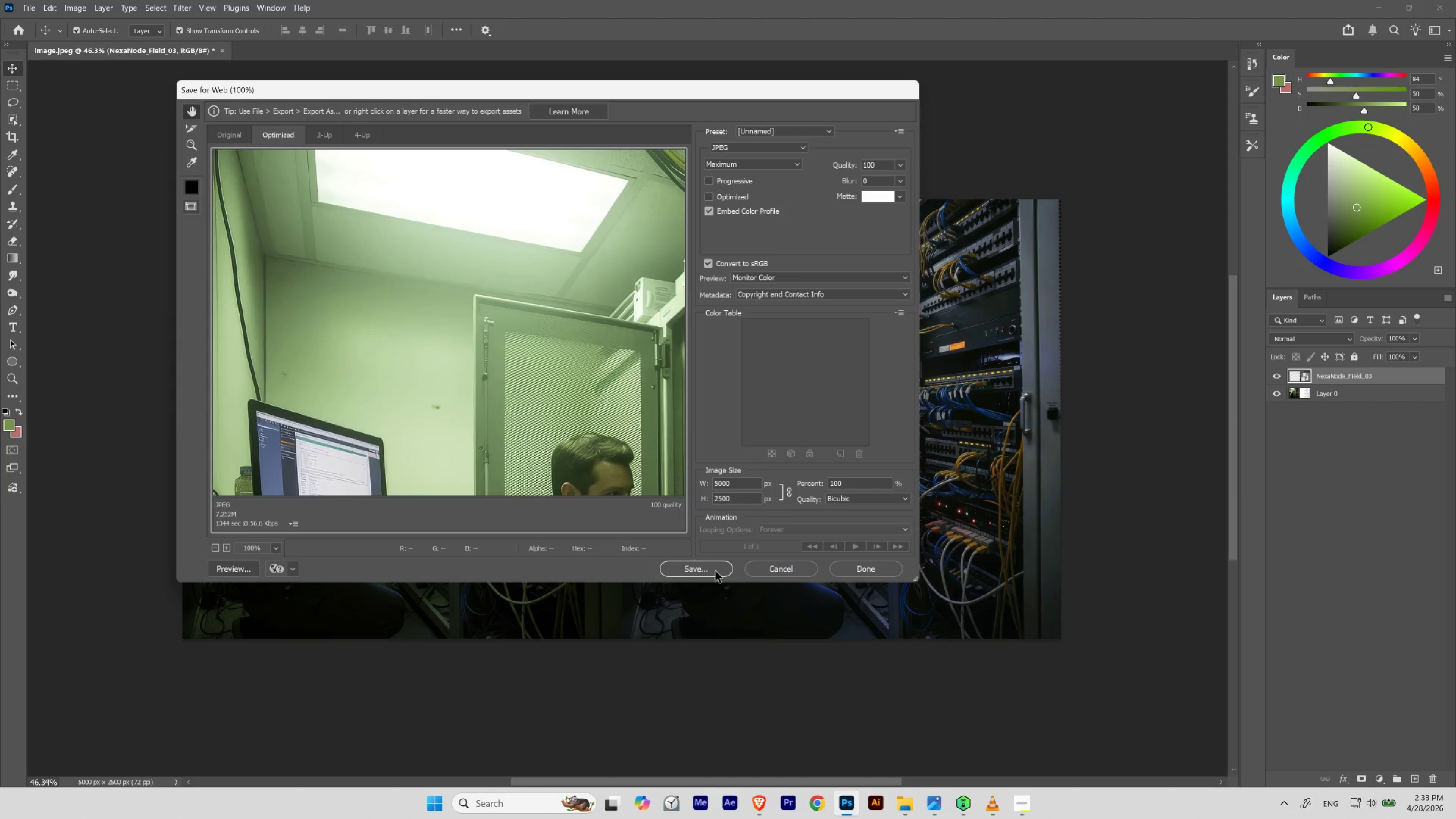 
wait(7.41)
 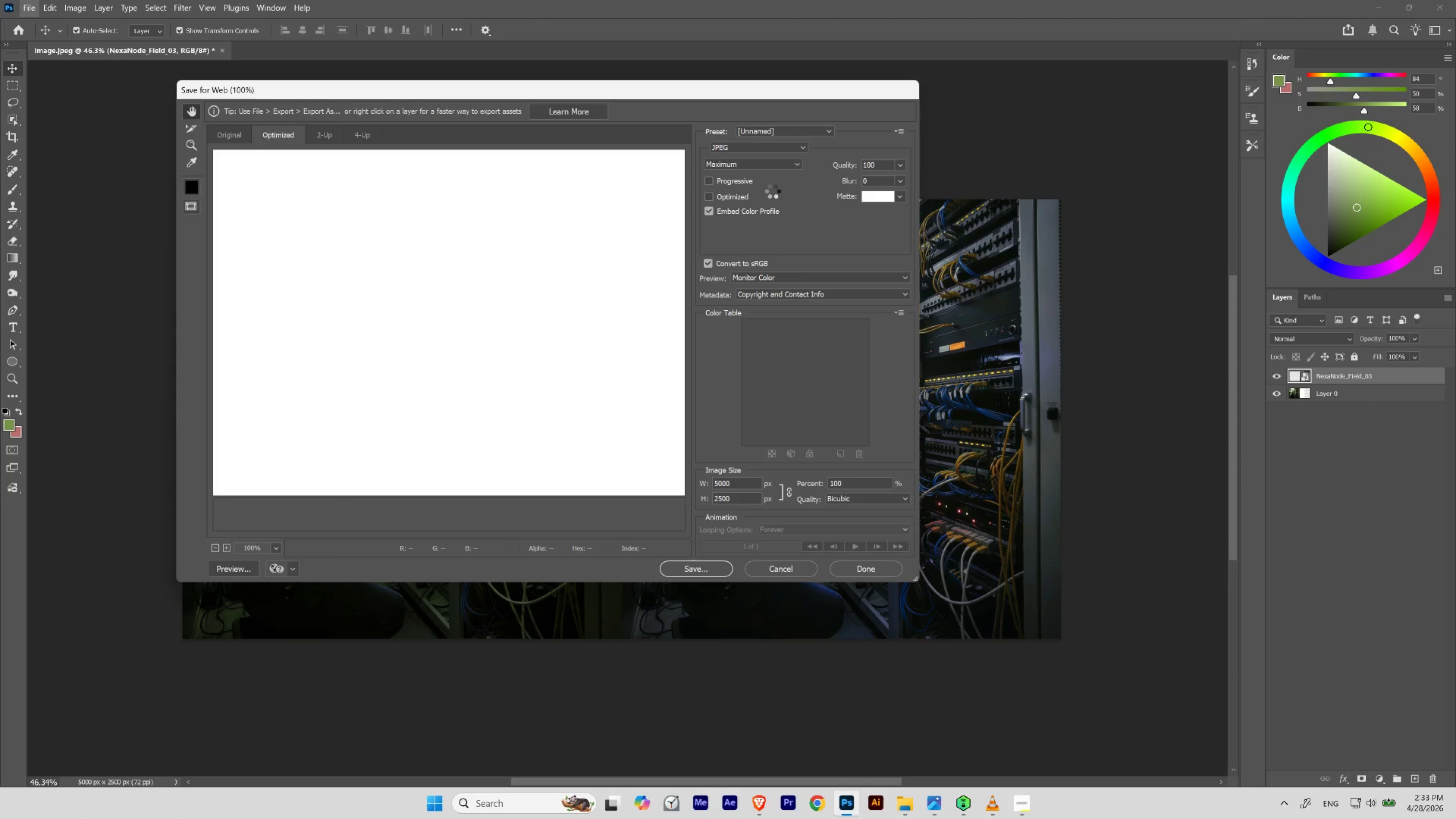 
left_click([716, 567])
 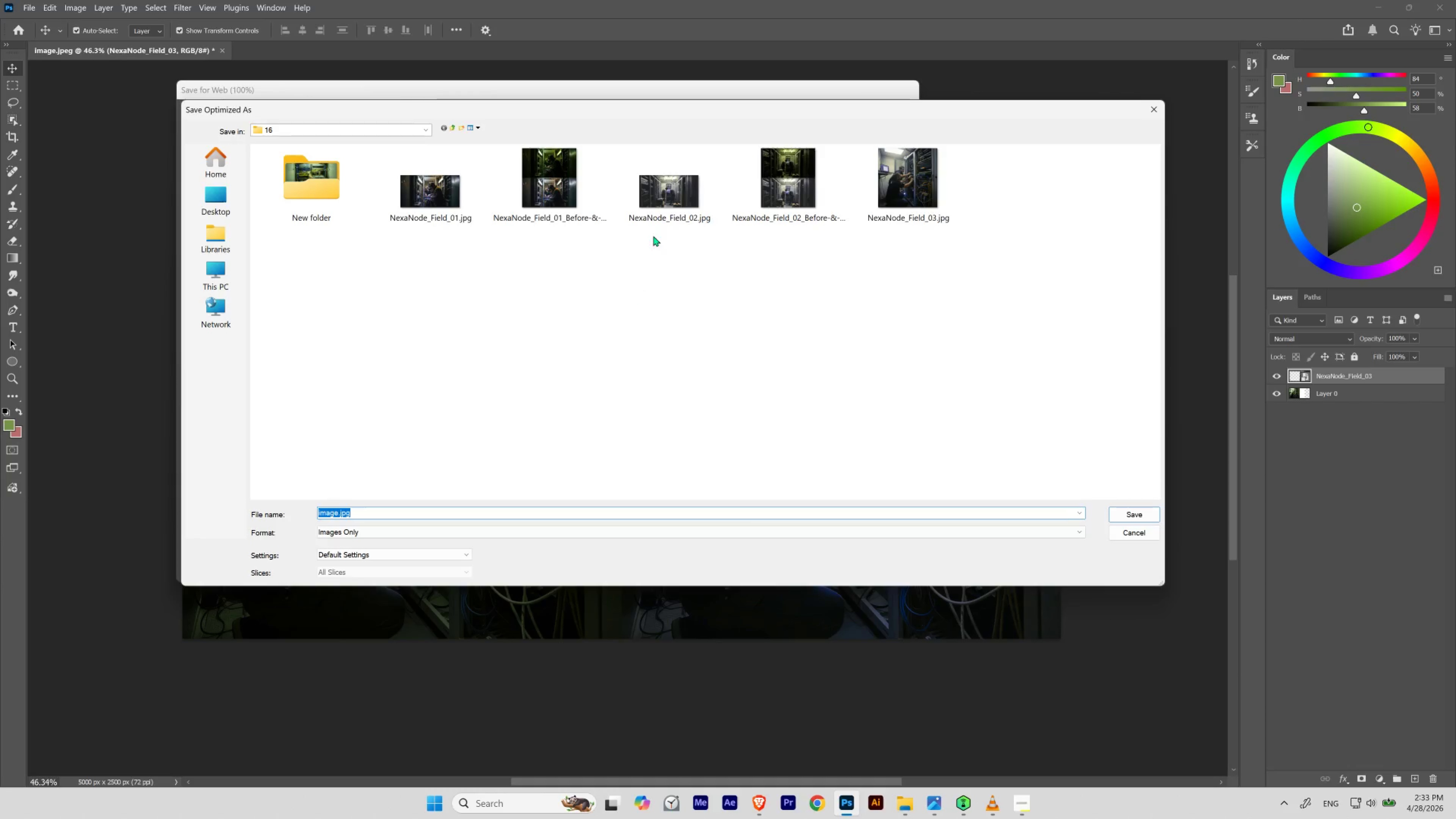 
left_click([573, 210])
 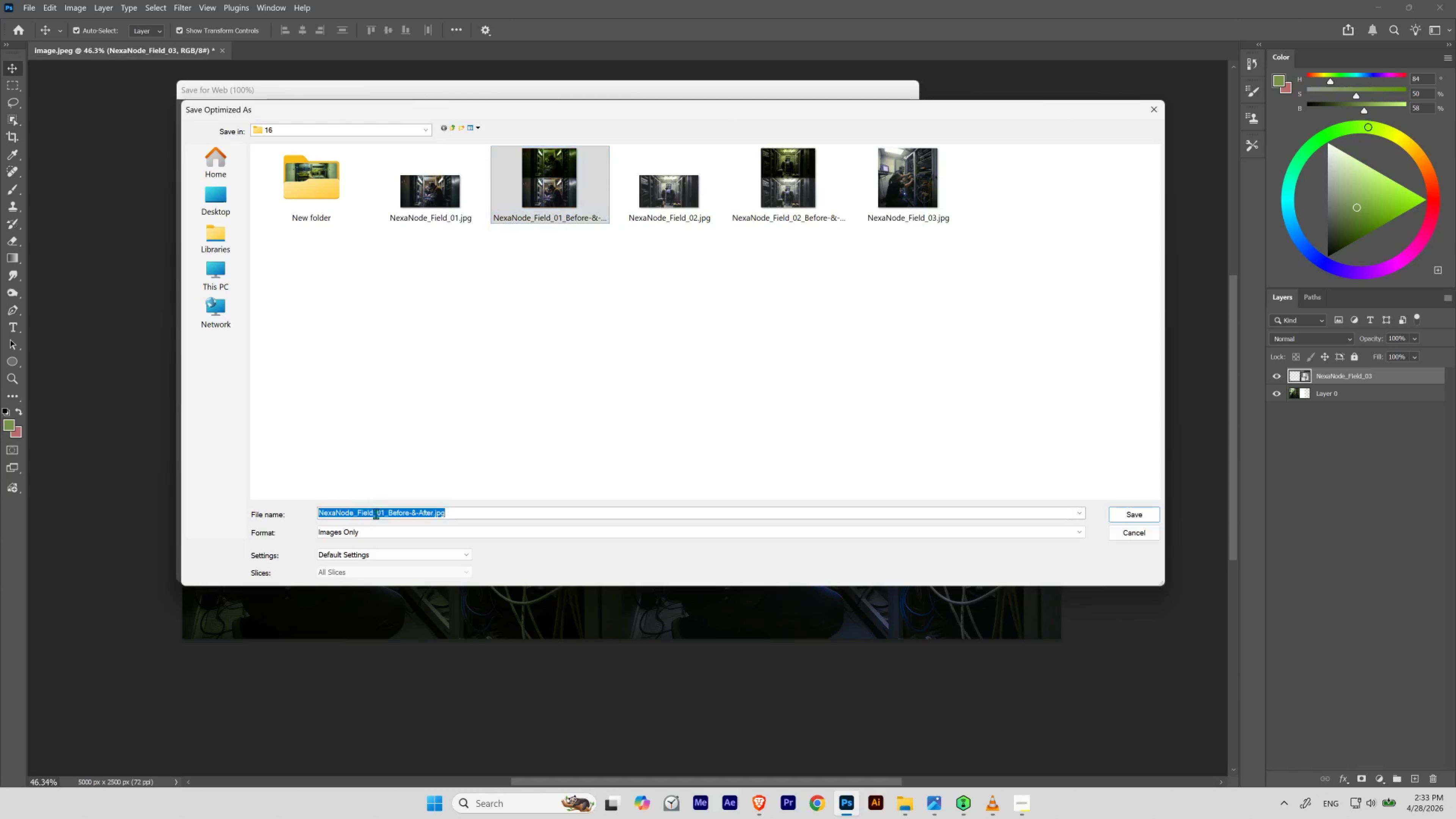 
double_click([385, 512])
 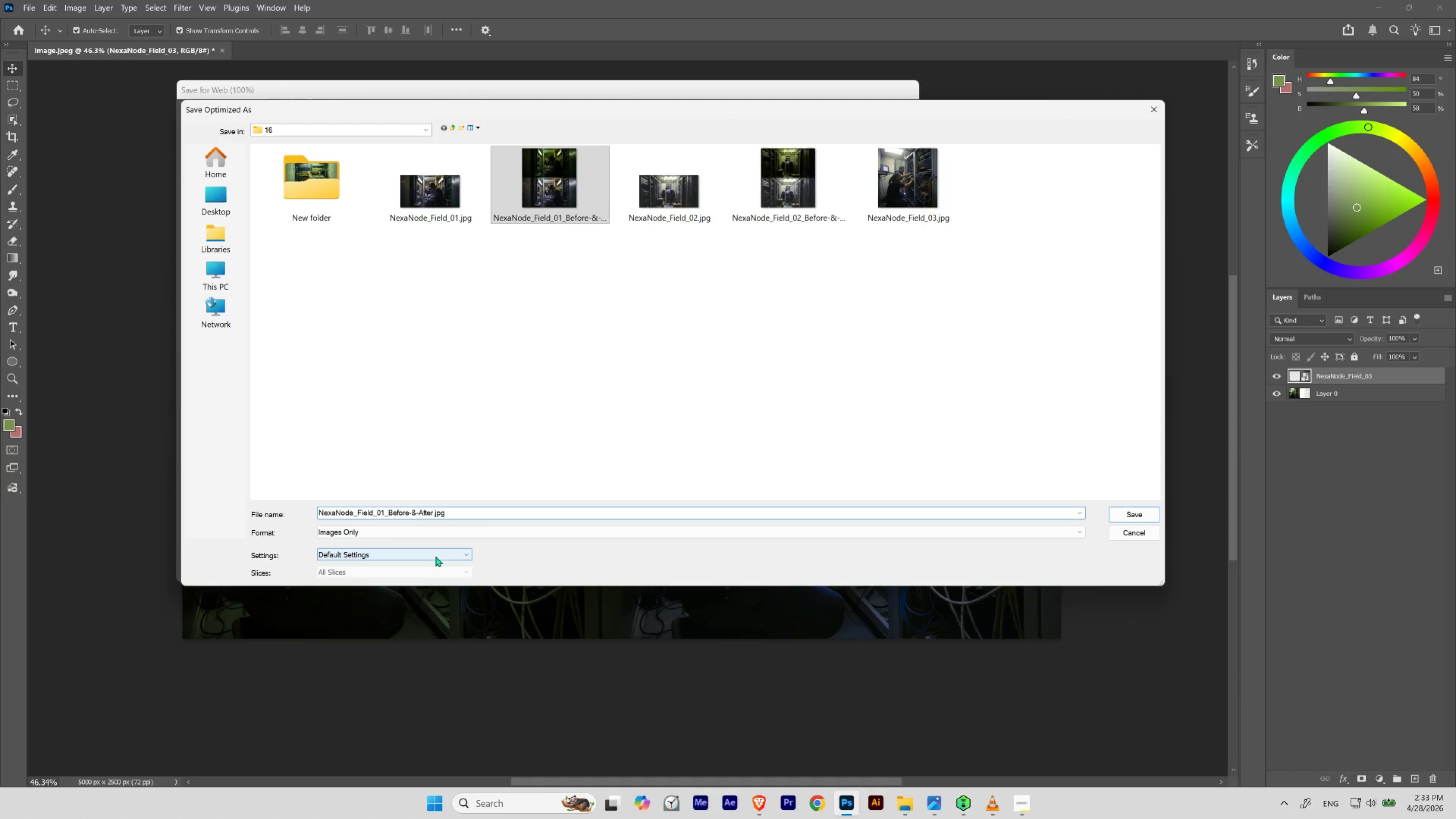 
key(Backspace)
 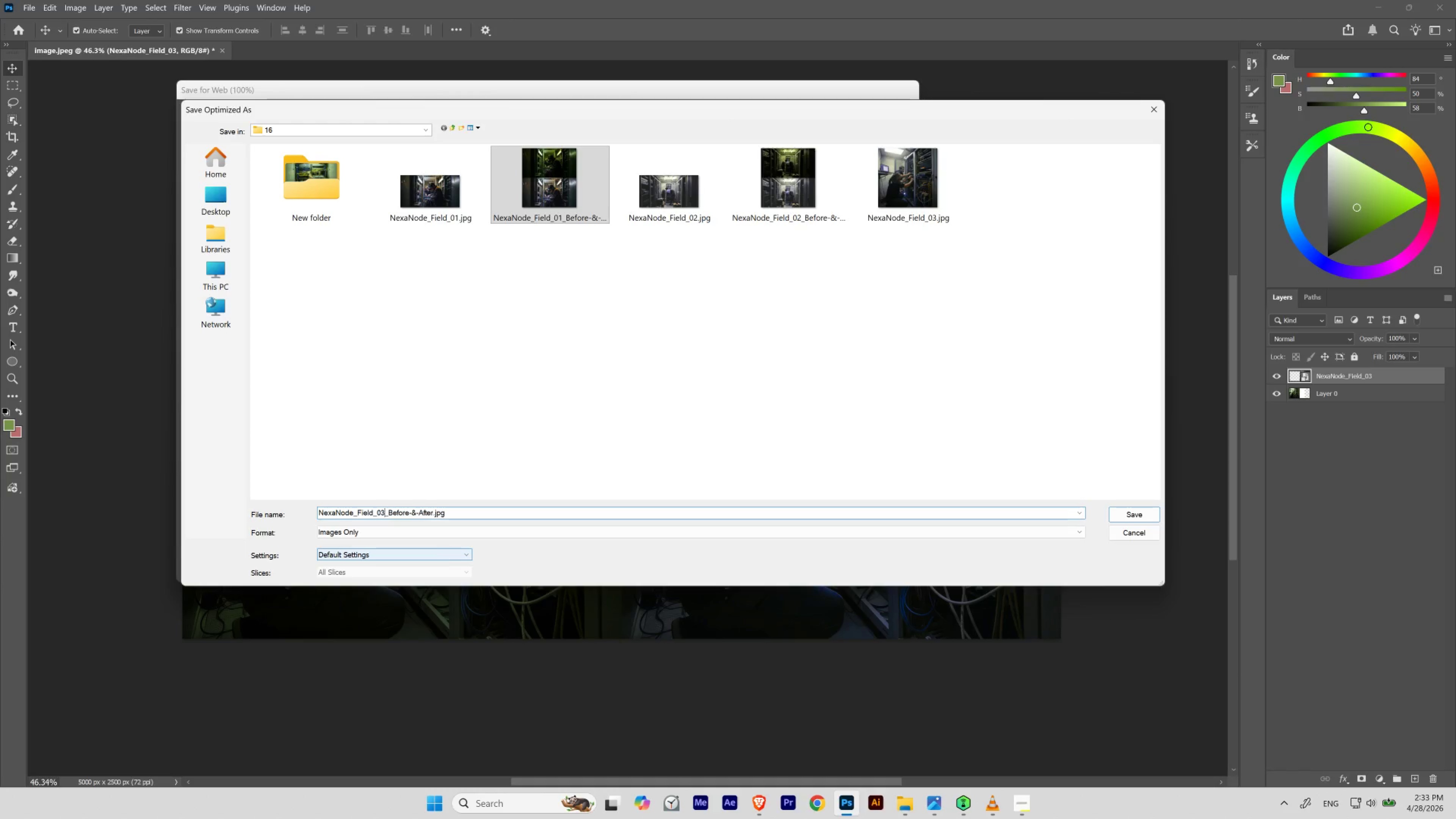 